 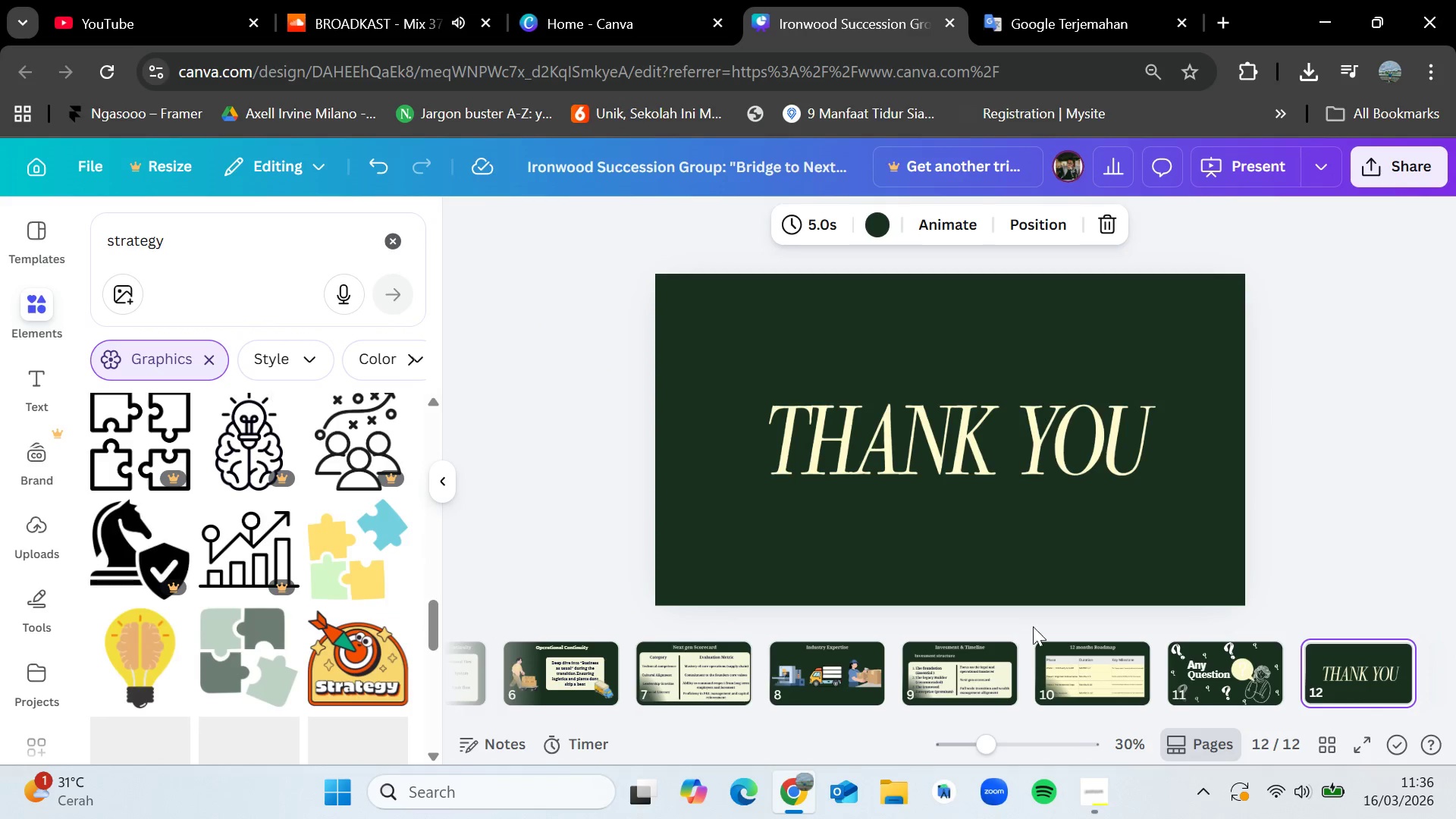 
left_click([789, 647])
 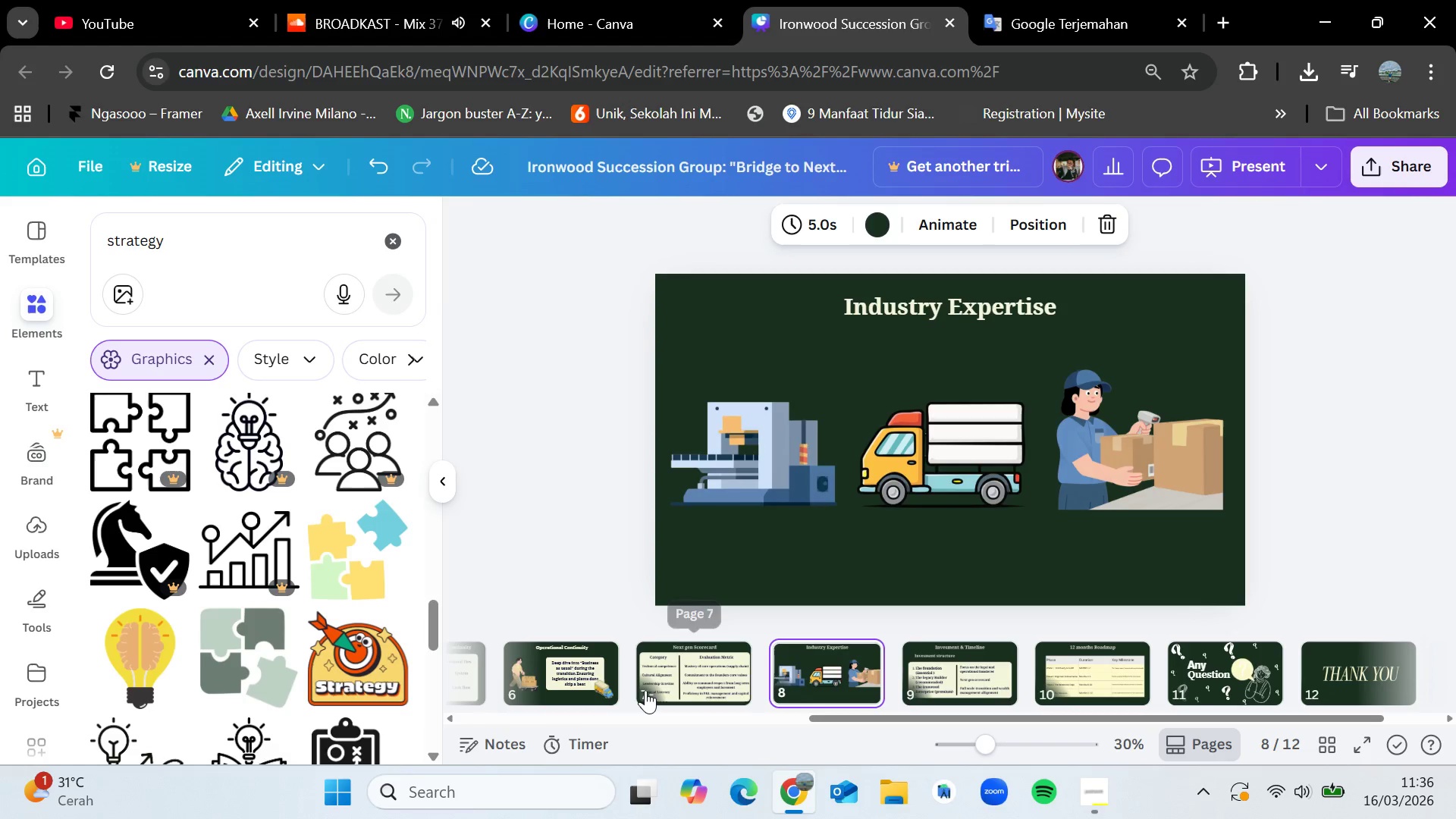 
left_click_drag(start_coordinate=[913, 717], to_coordinate=[532, 727])
 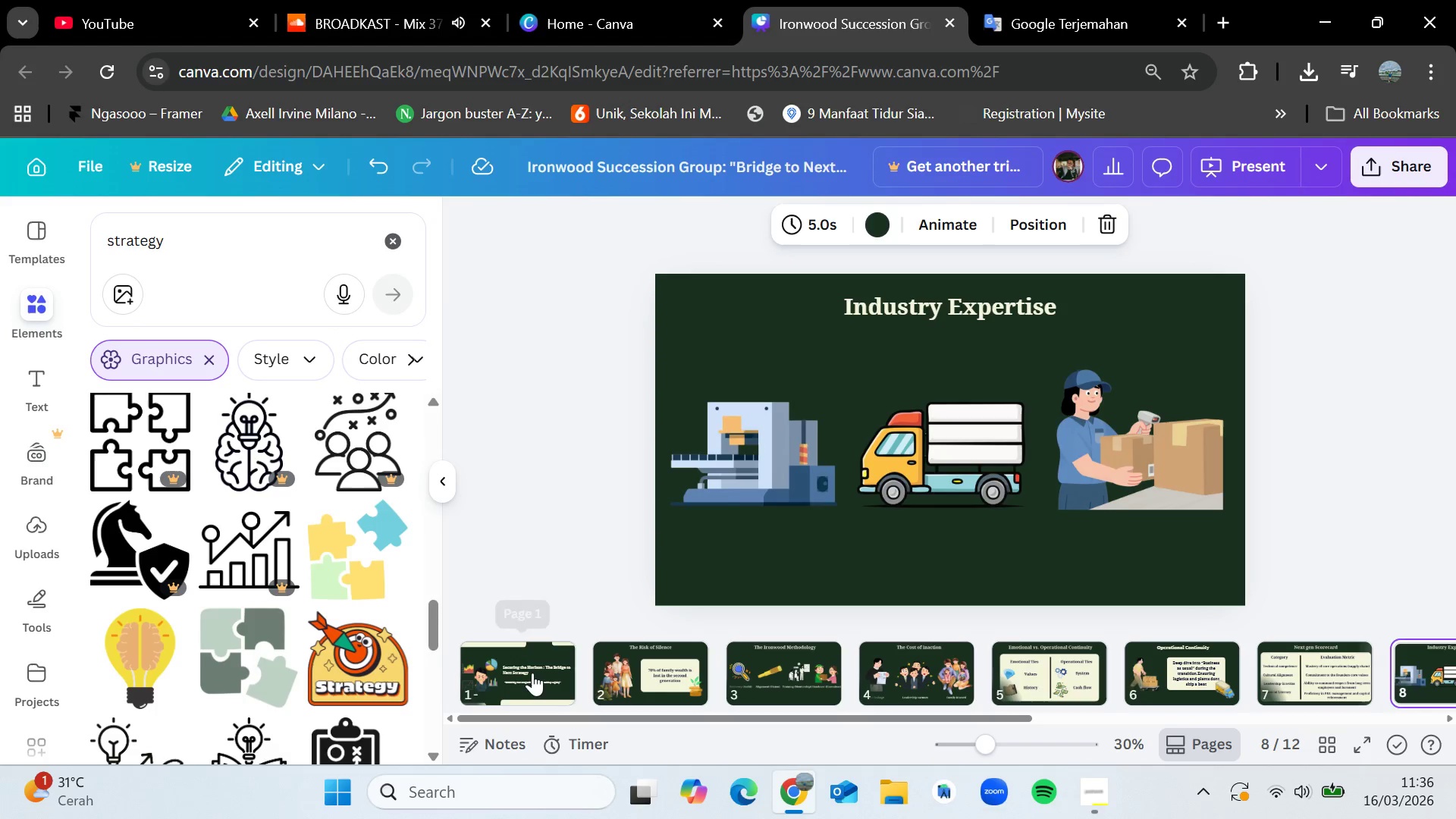 
left_click([532, 671])
 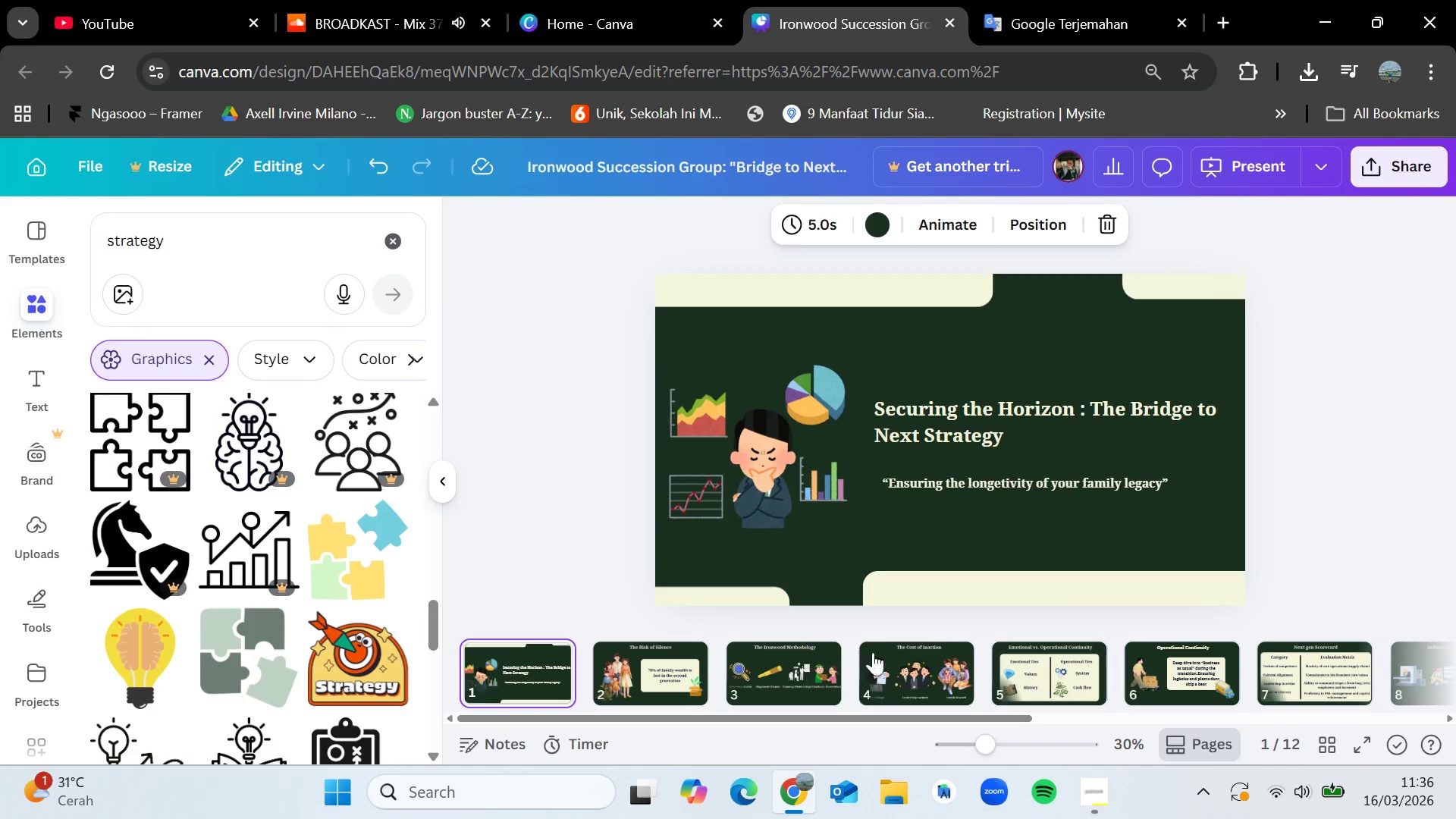 
left_click([915, 667])
 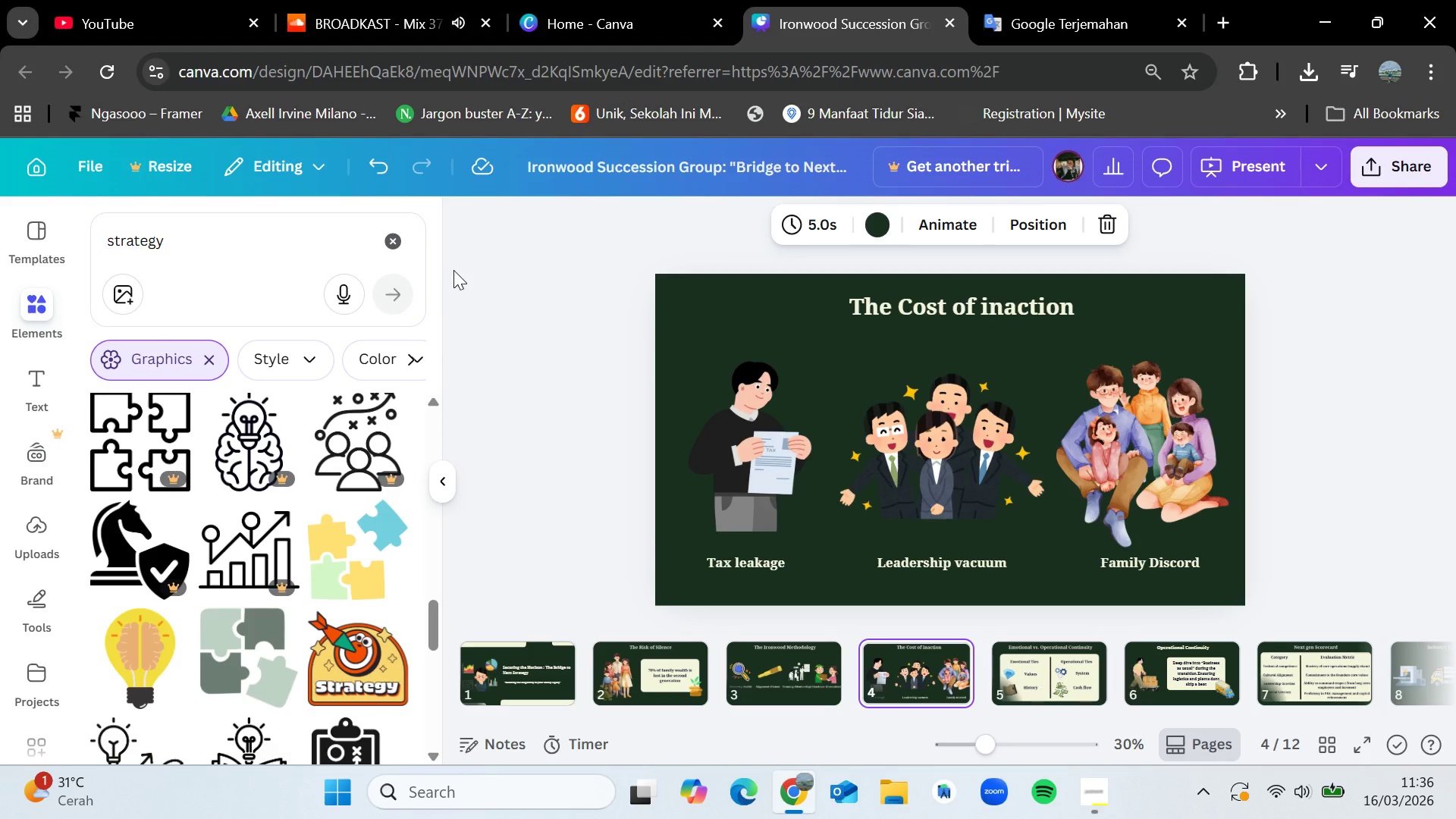 
left_click([391, 239])
 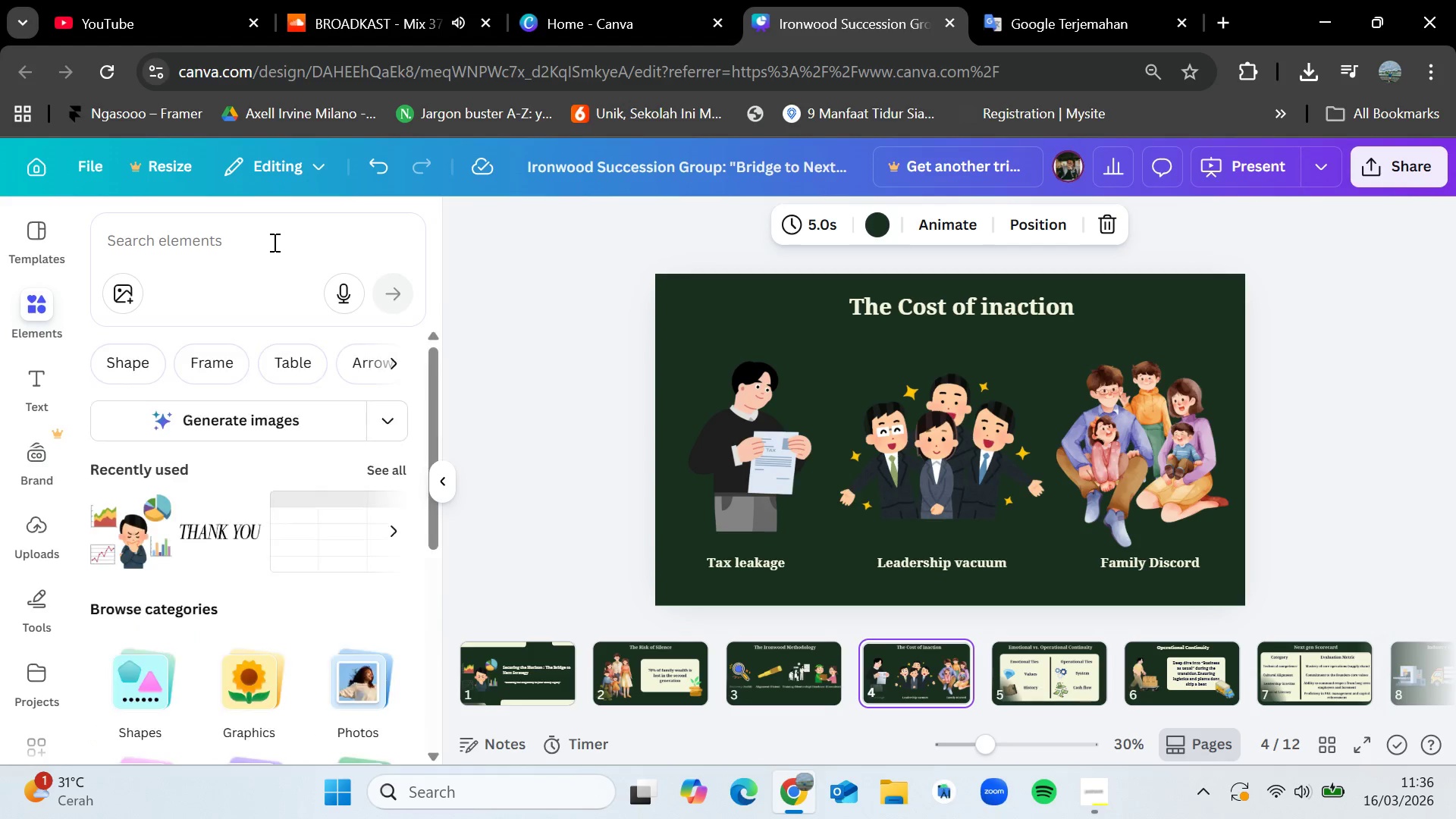 
left_click([273, 242])
 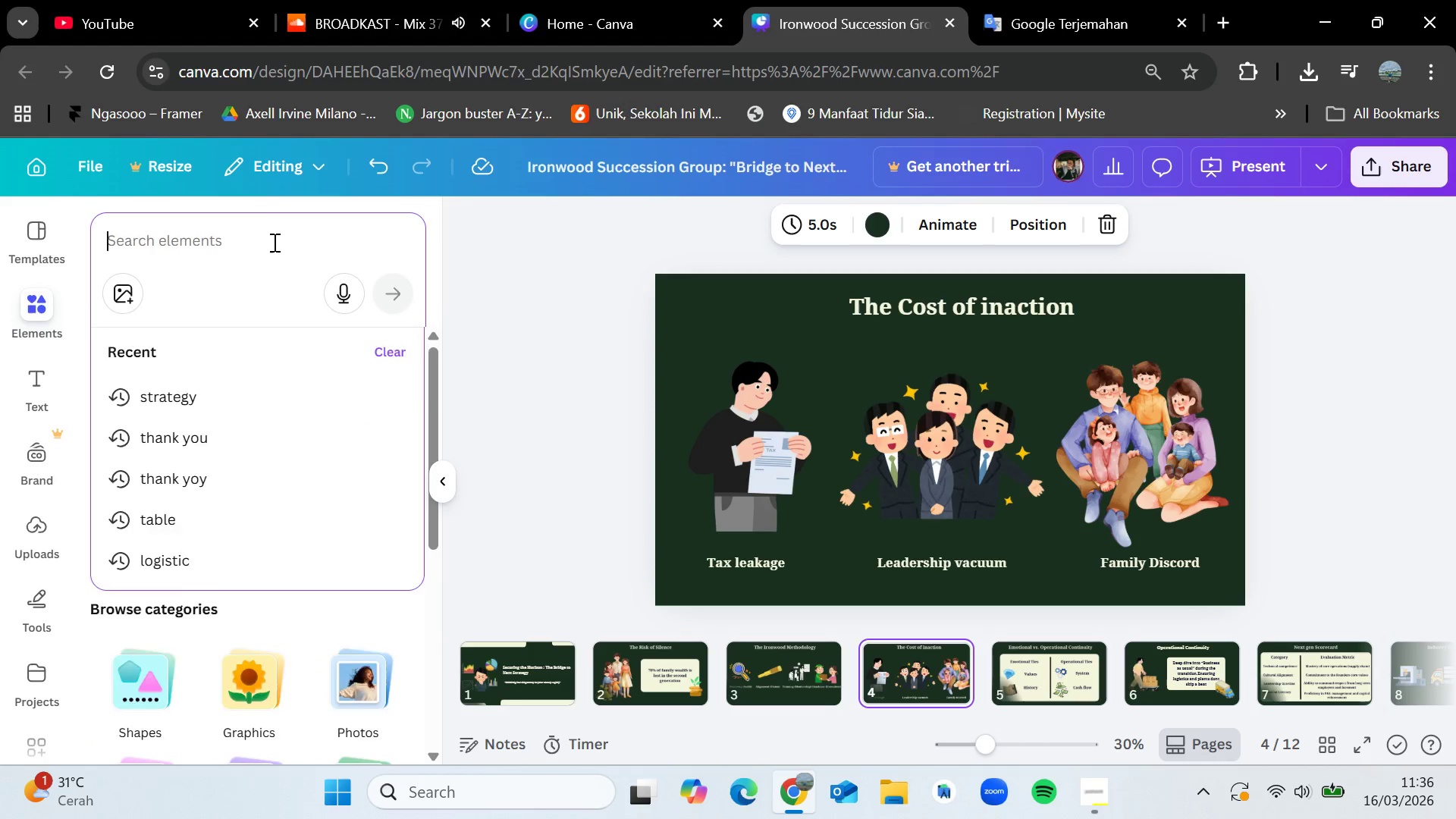 
type(tax)
 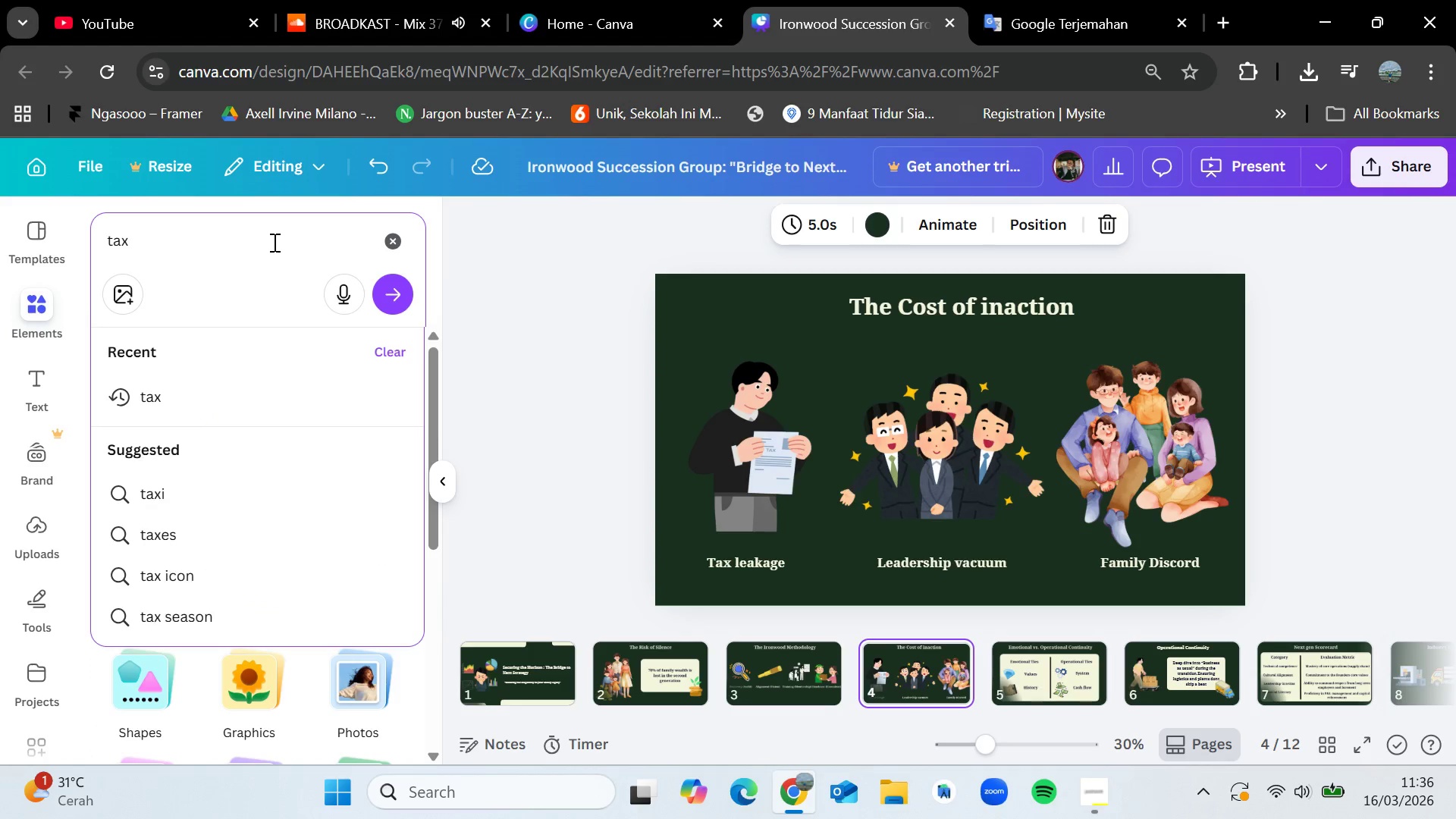 
key(Enter)
 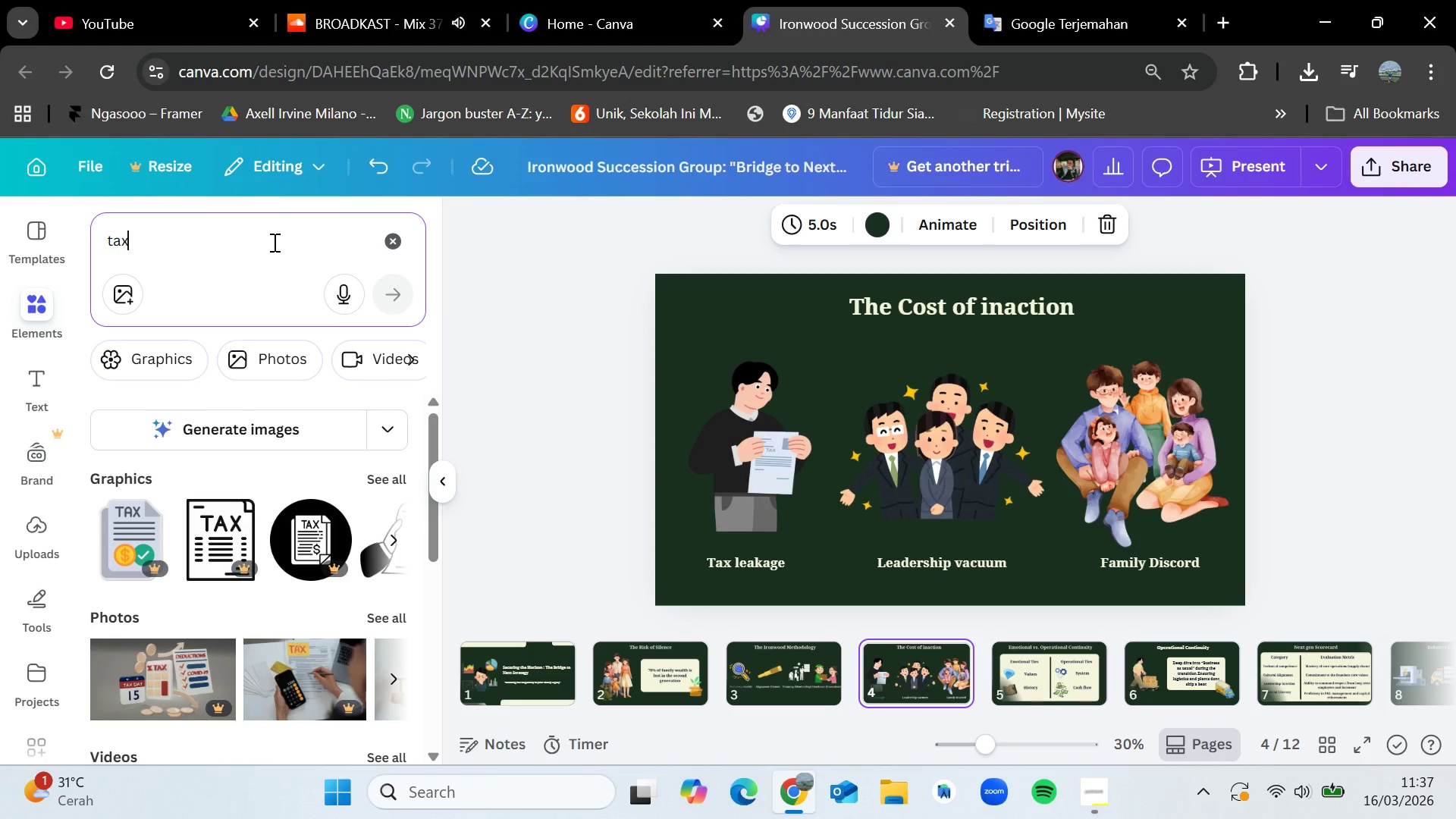 
wait(40.56)
 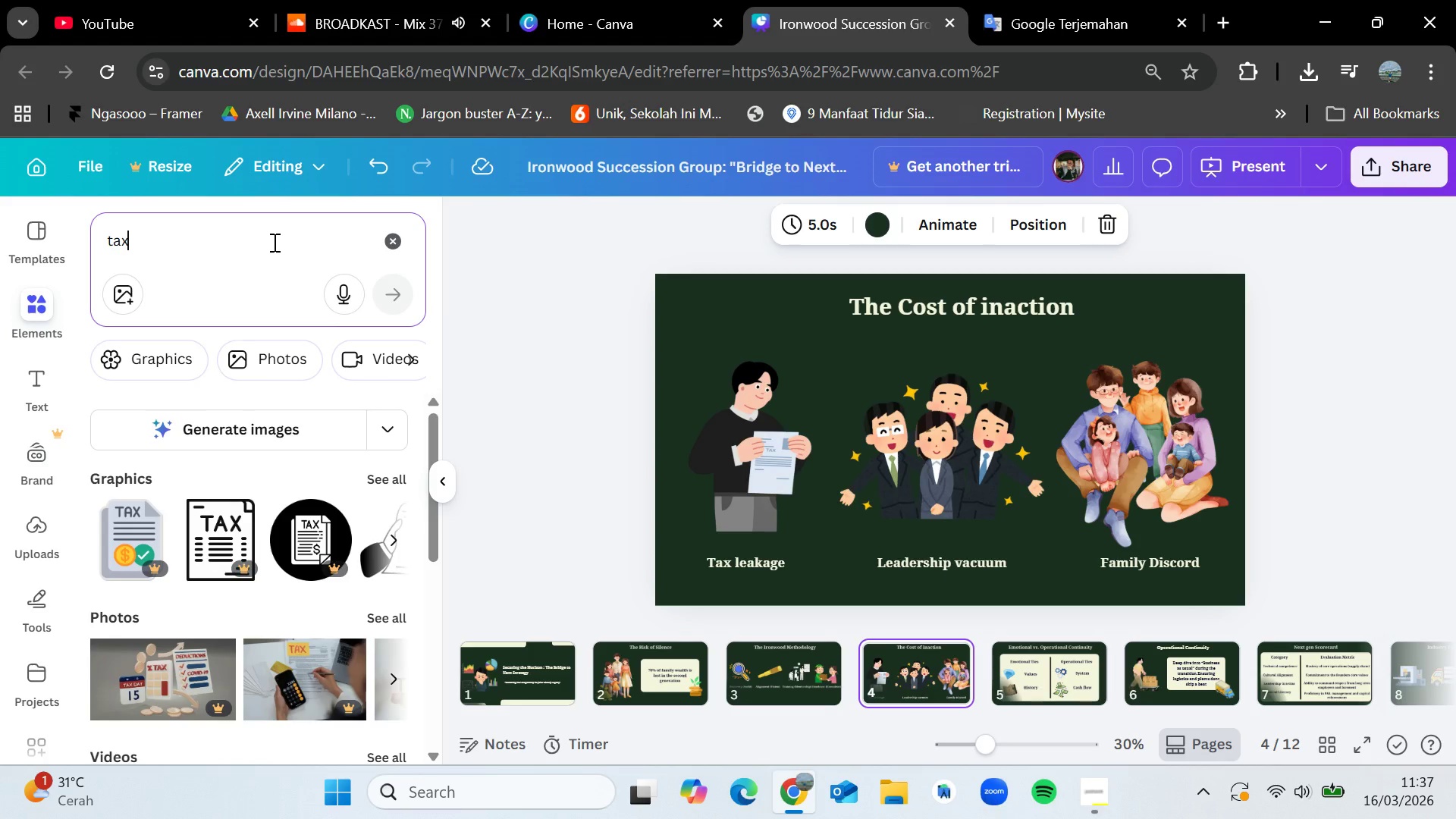 
scroll: coordinate [294, 640], scroll_direction: up, amount: 14.0
 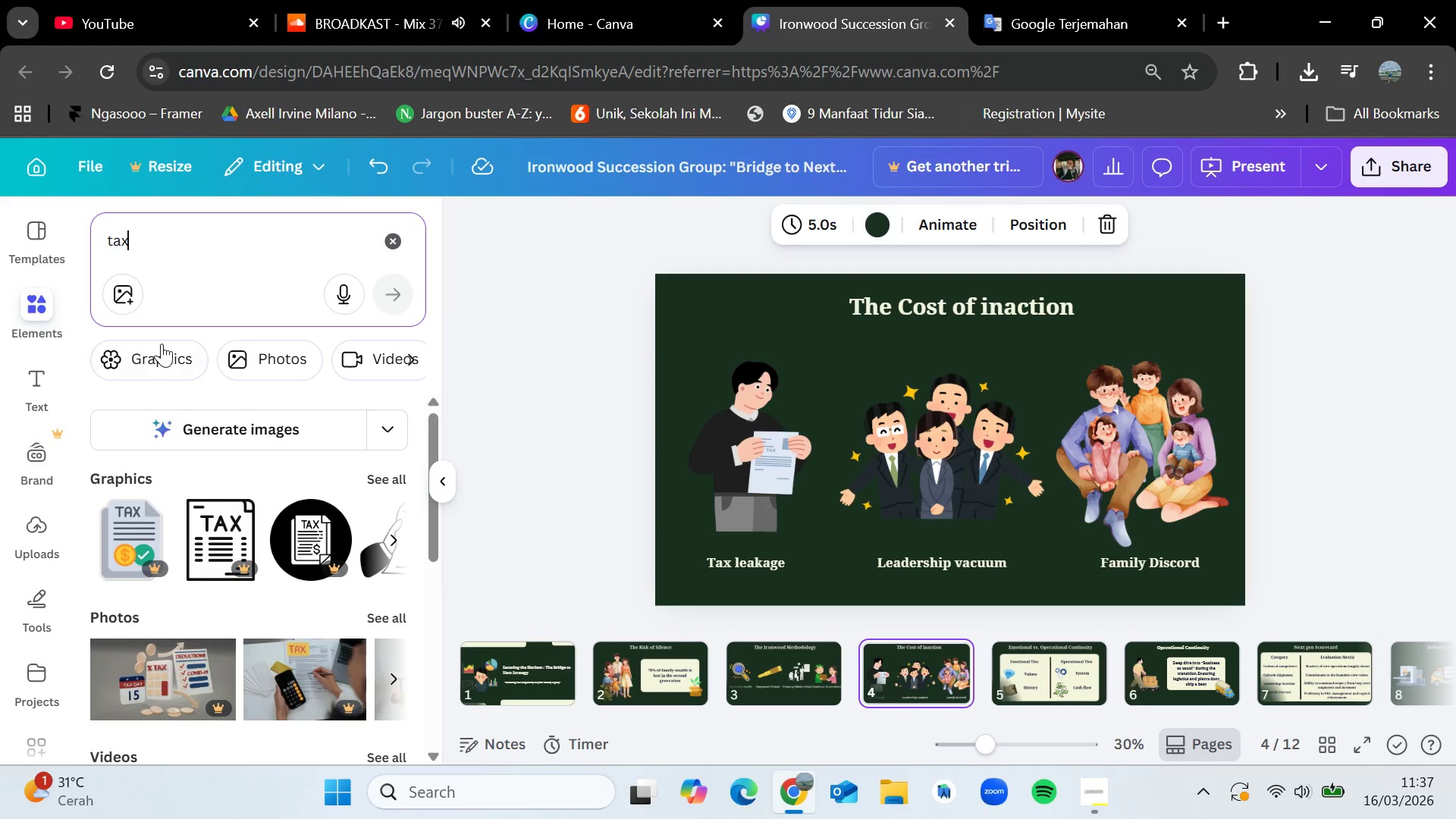 
left_click([162, 354])
 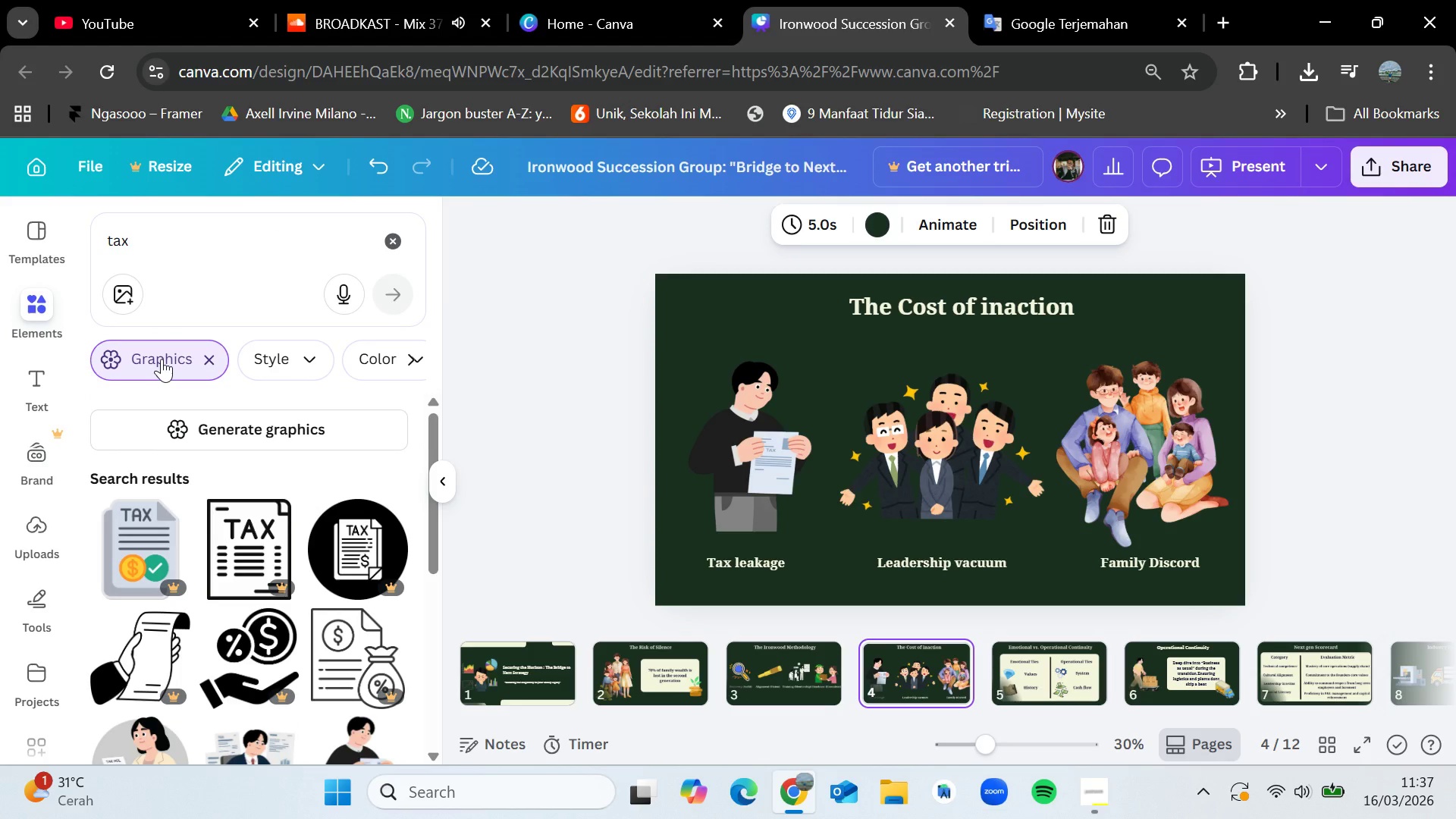 
key(Mute)
 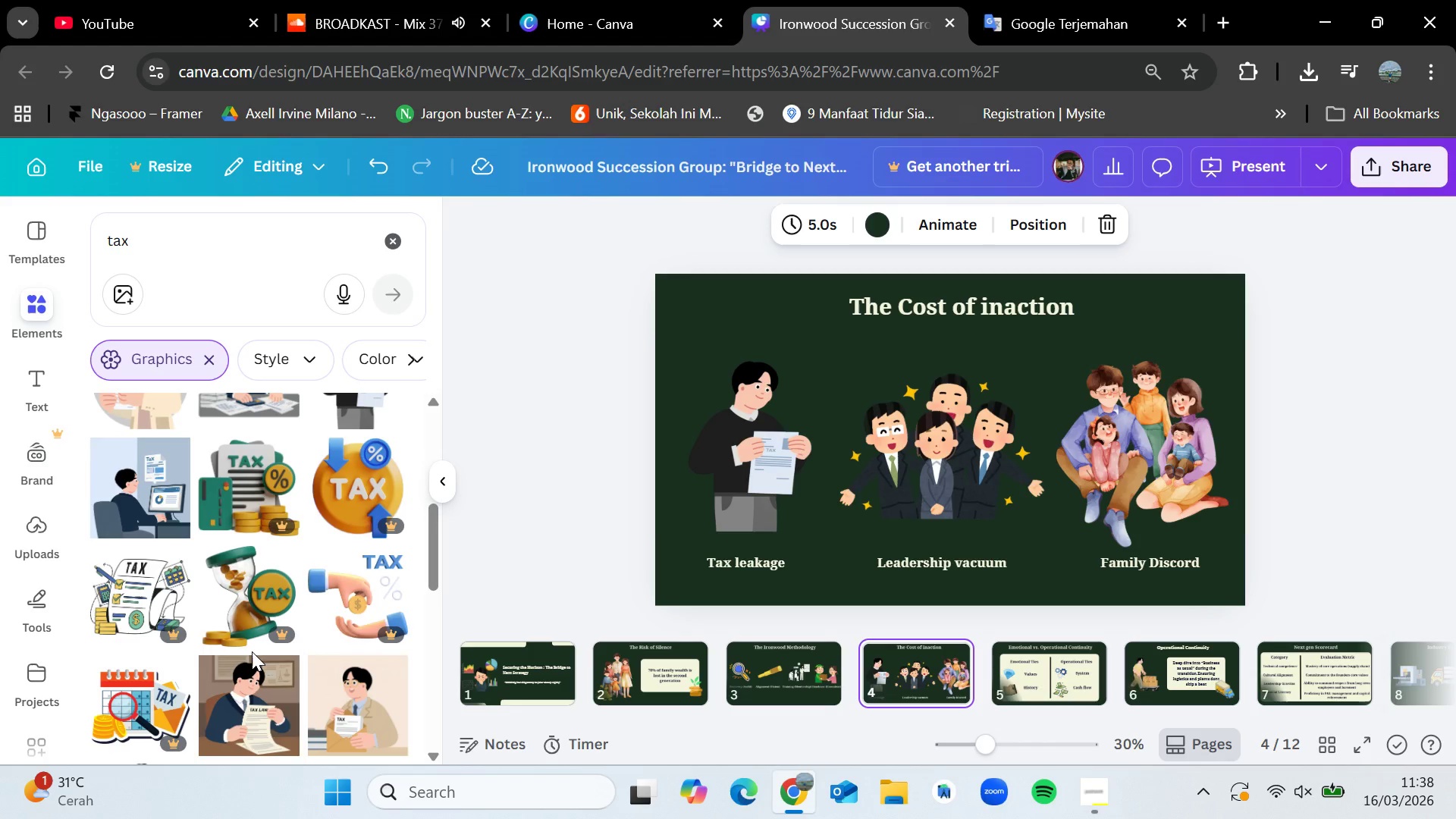 
wait(52.28)
 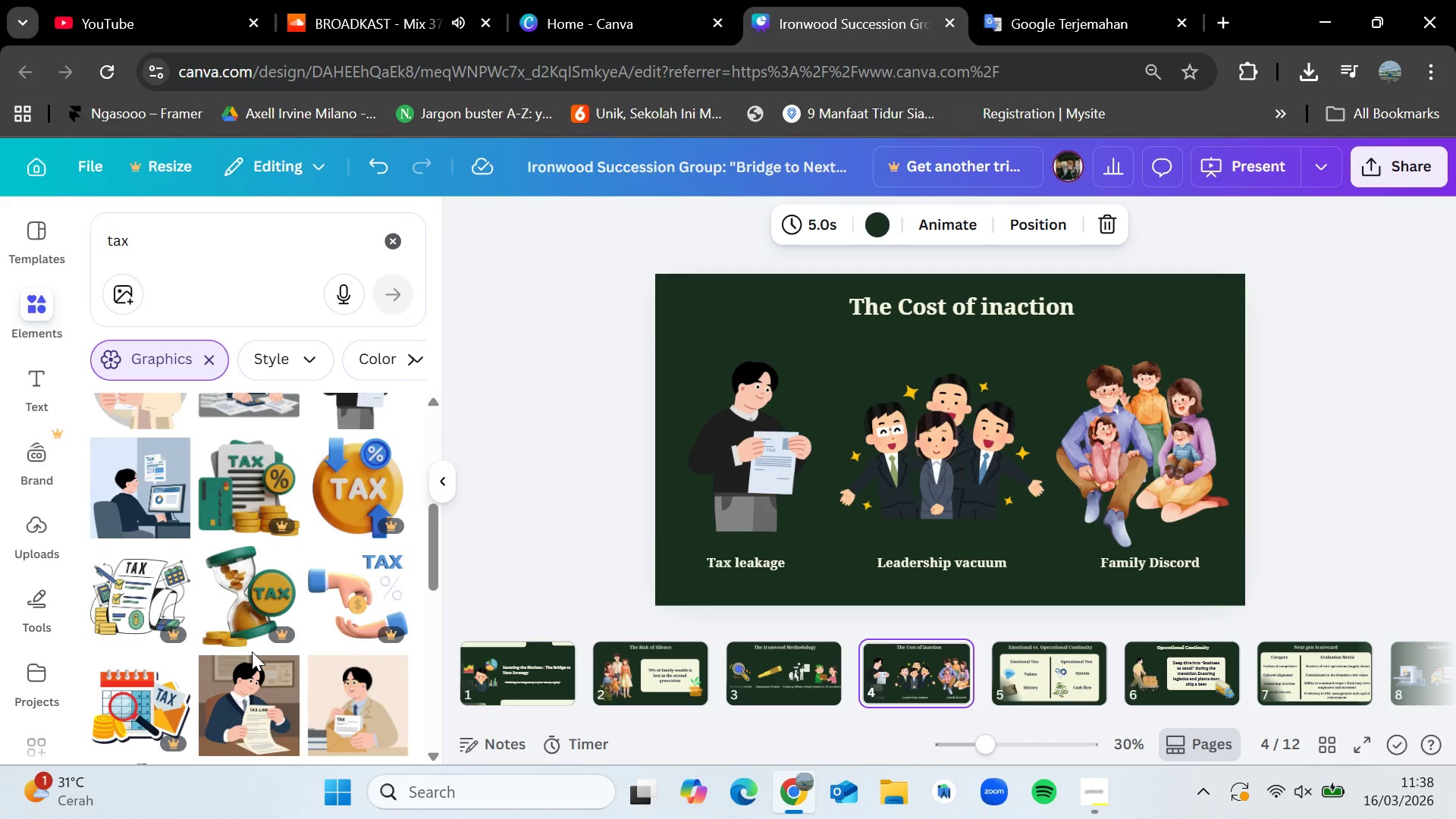 
key(VolumeUp)
 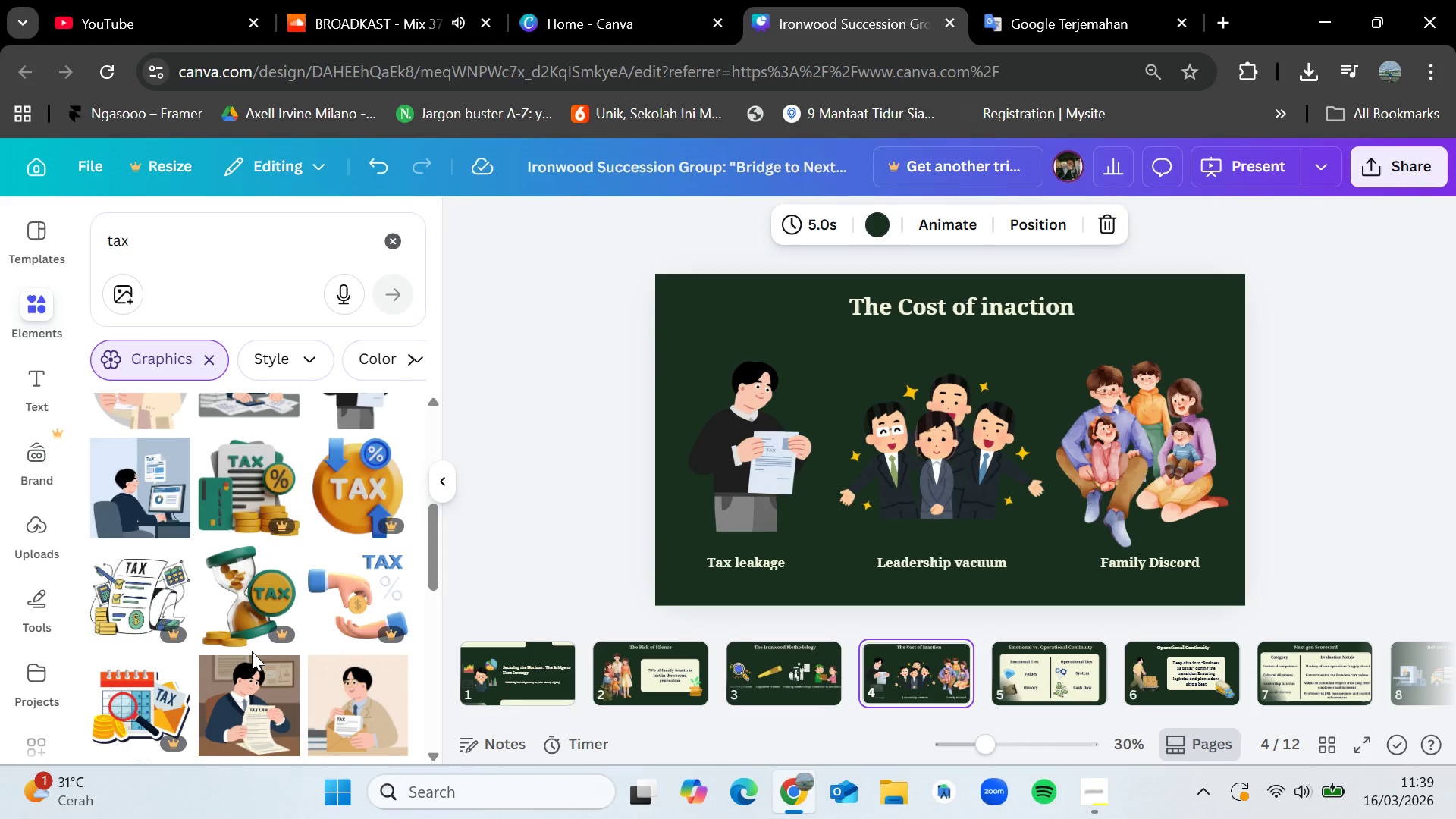 
wait(117.83)
 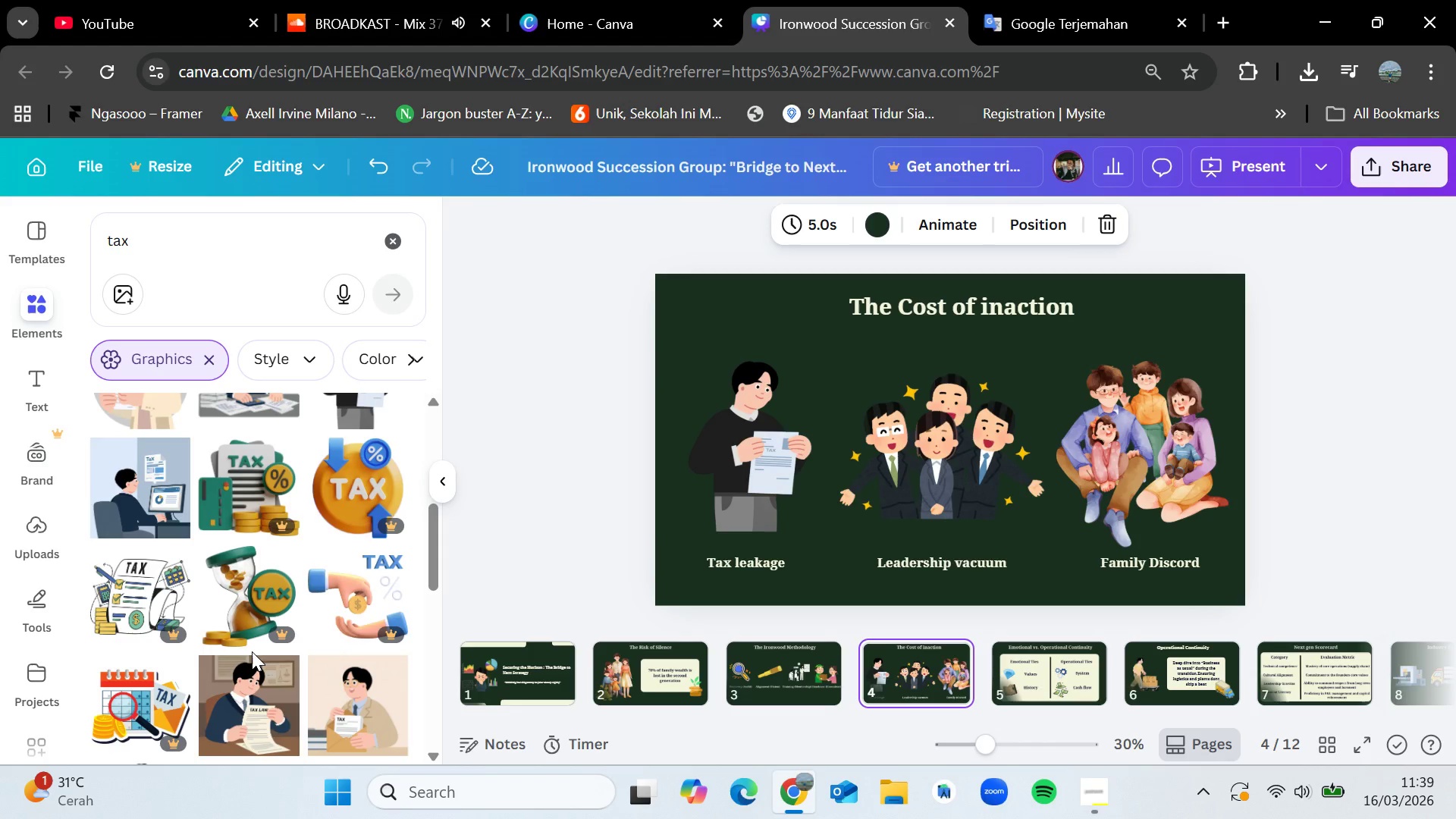 
scroll: coordinate [266, 639], scroll_direction: down, amount: 3.0
 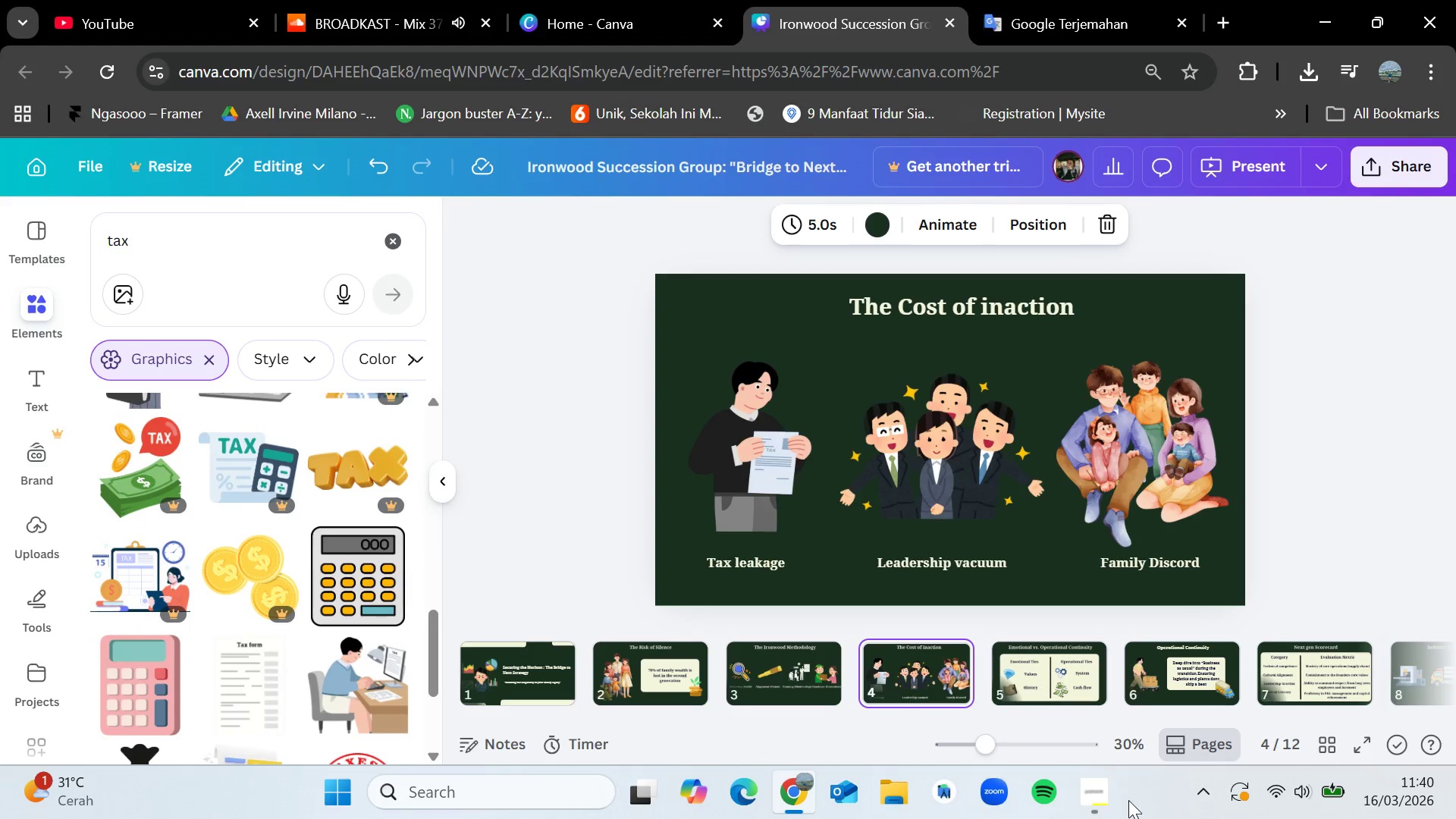 
left_click([1104, 791])